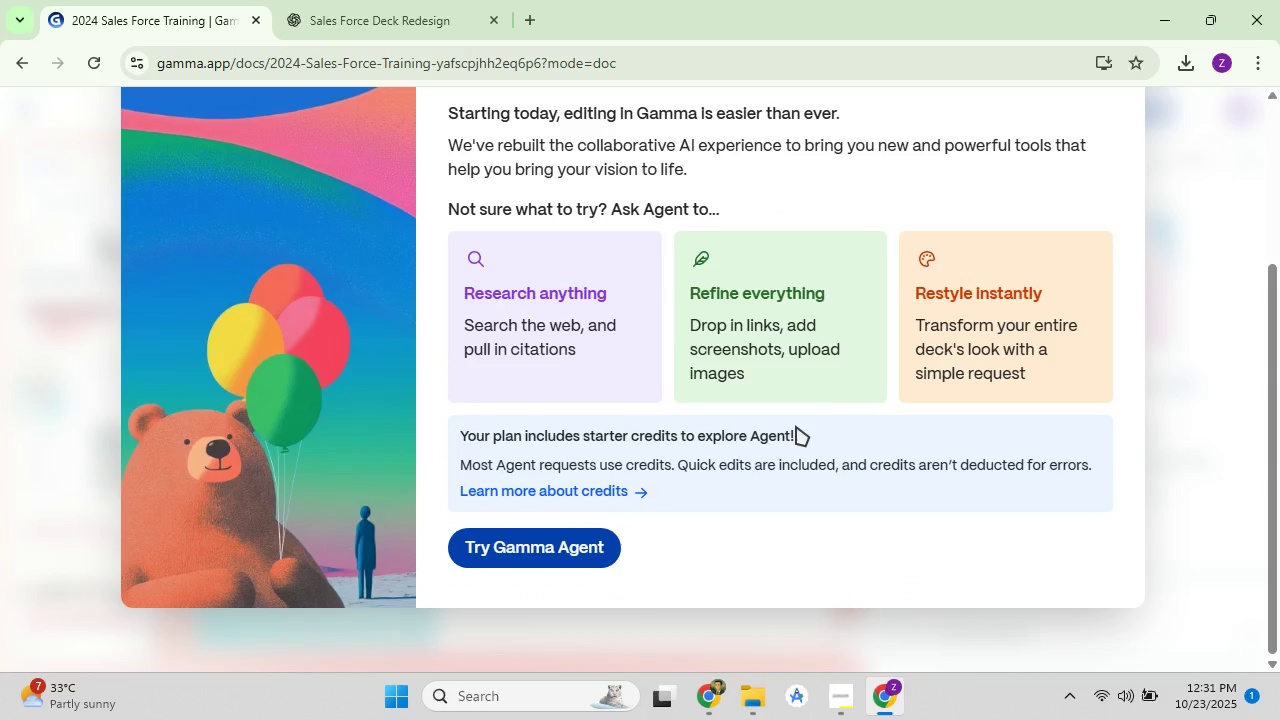 
scroll: coordinate [1037, 241], scroll_direction: up, amount: 5.0
 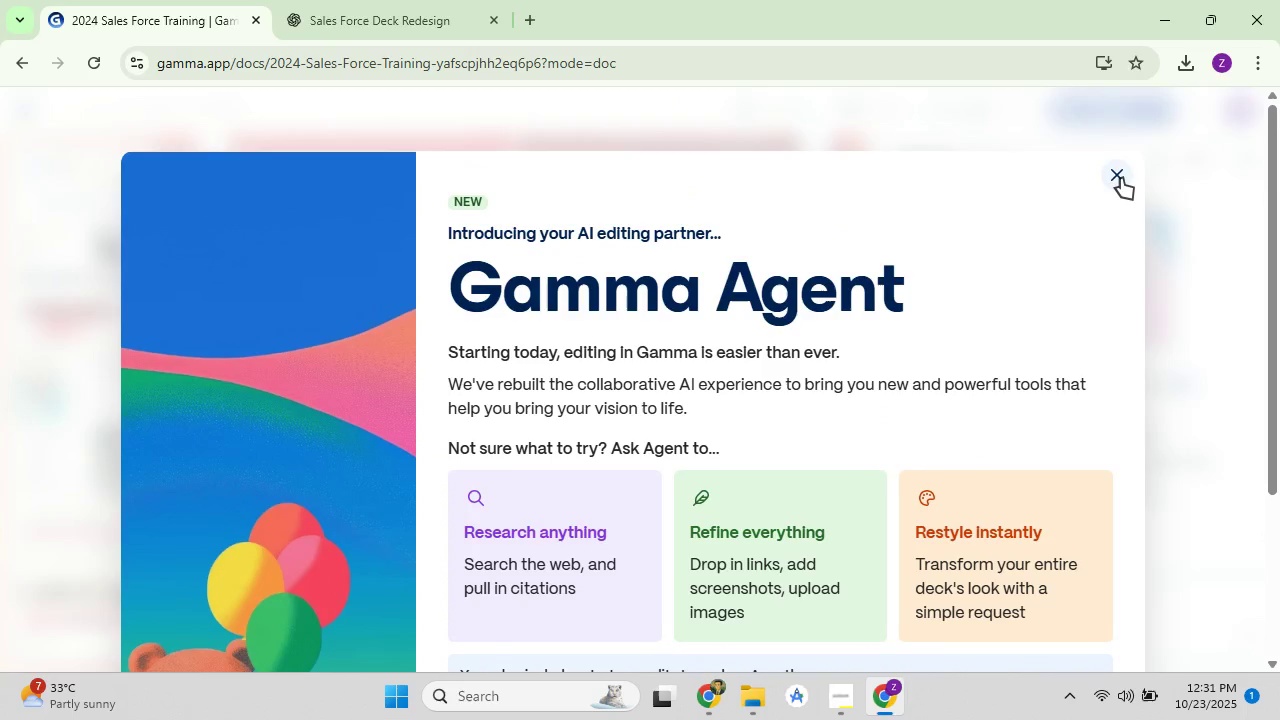 
left_click([1121, 178])
 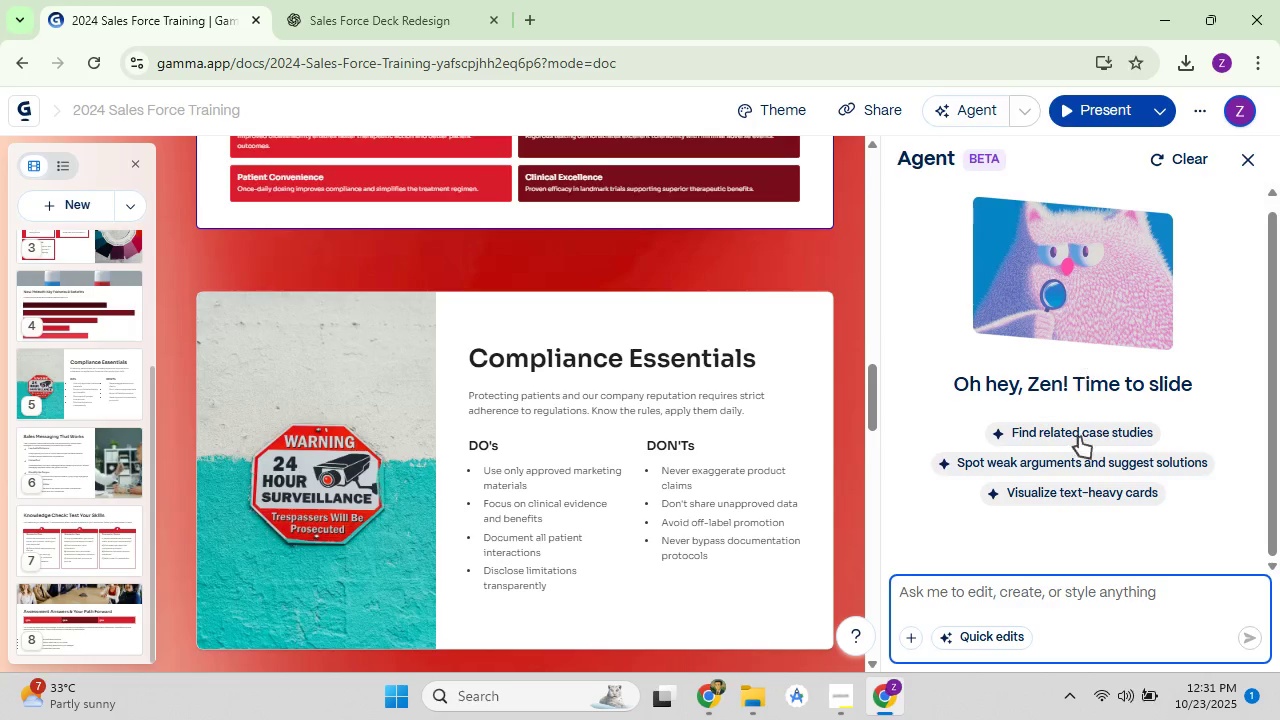 
scroll: coordinate [826, 430], scroll_direction: up, amount: 3.0
 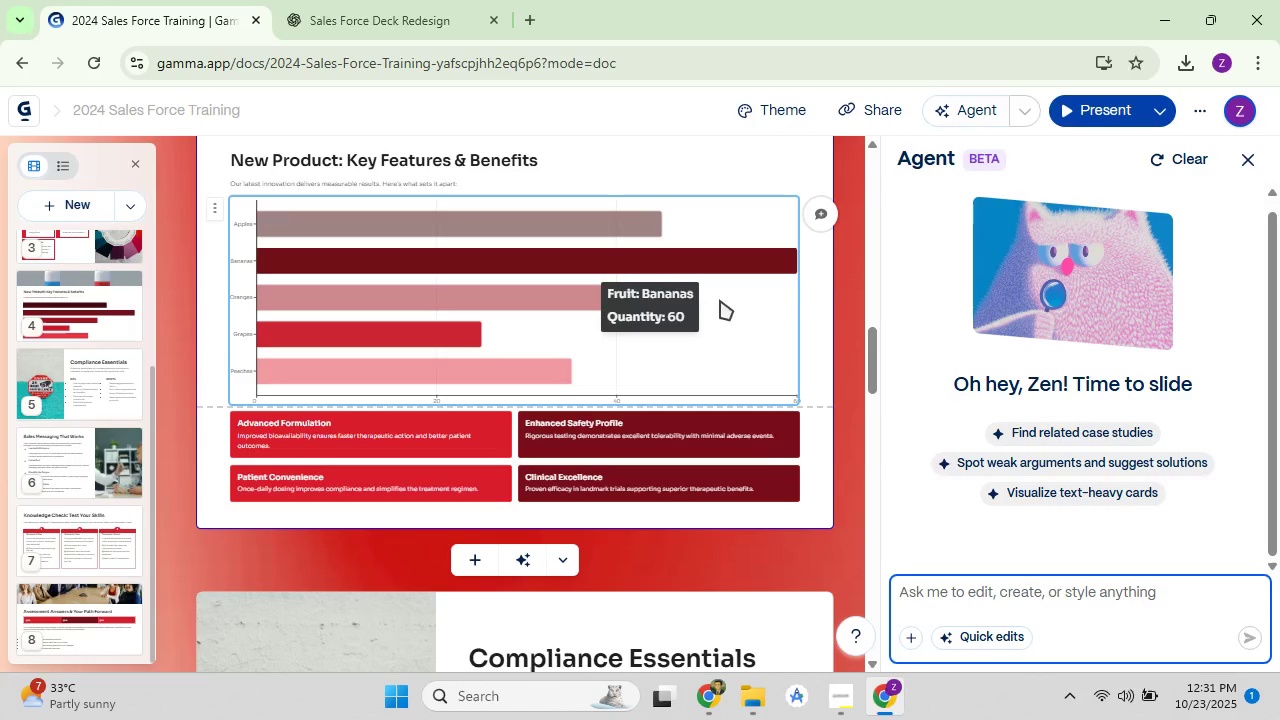 
left_click_drag(start_coordinate=[756, 225], to_coordinate=[939, 590])
 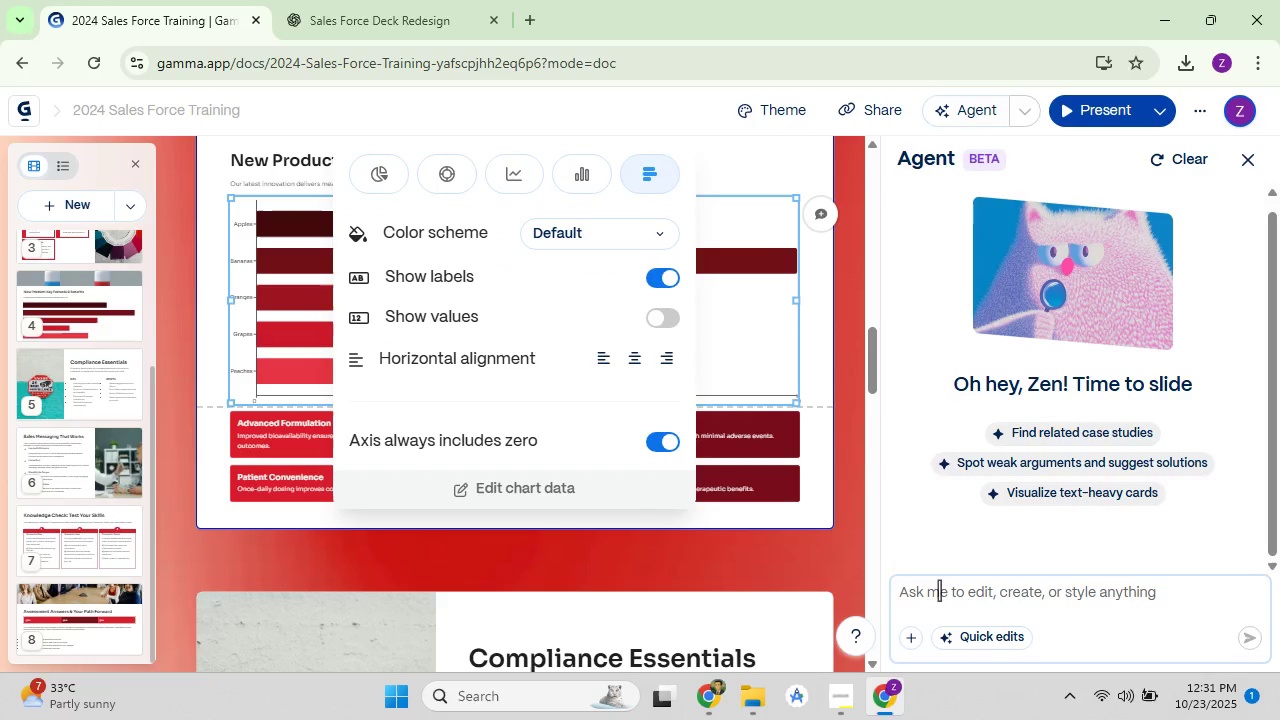 
left_click([939, 590])
 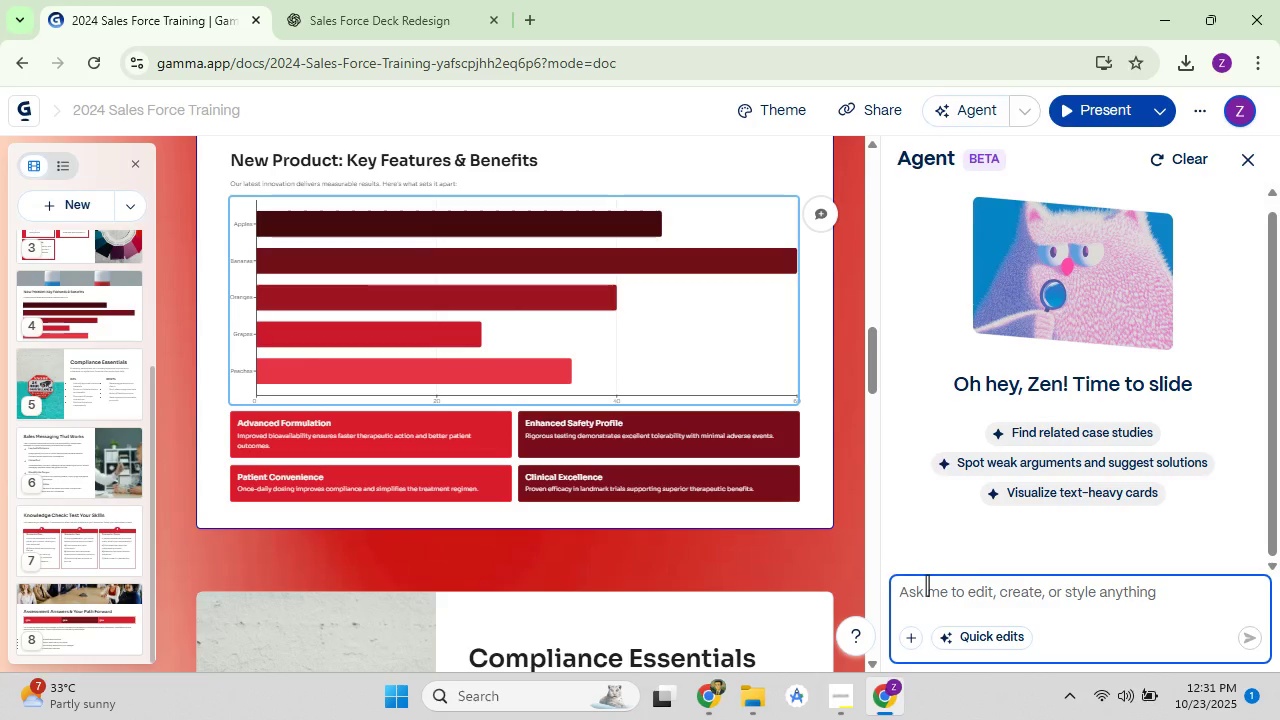 
scroll: coordinate [838, 538], scroll_direction: up, amount: 2.0
 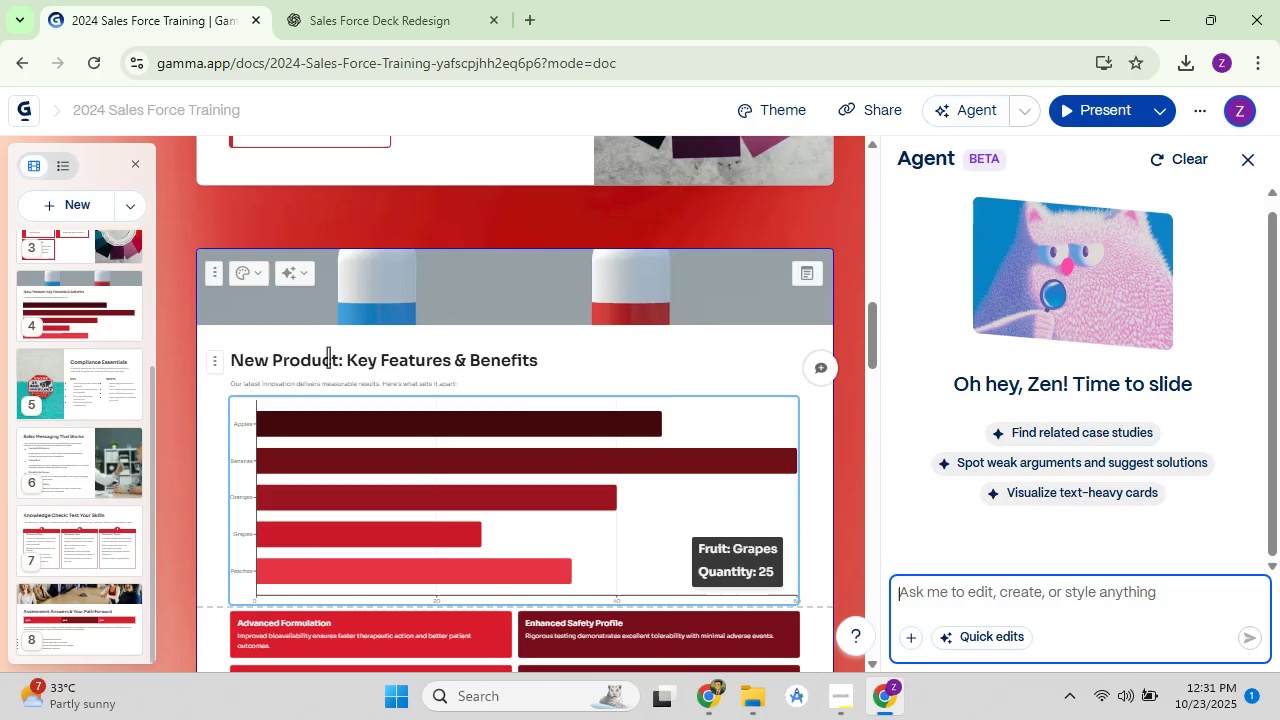 
left_click_drag(start_coordinate=[535, 363], to_coordinate=[223, 365])
 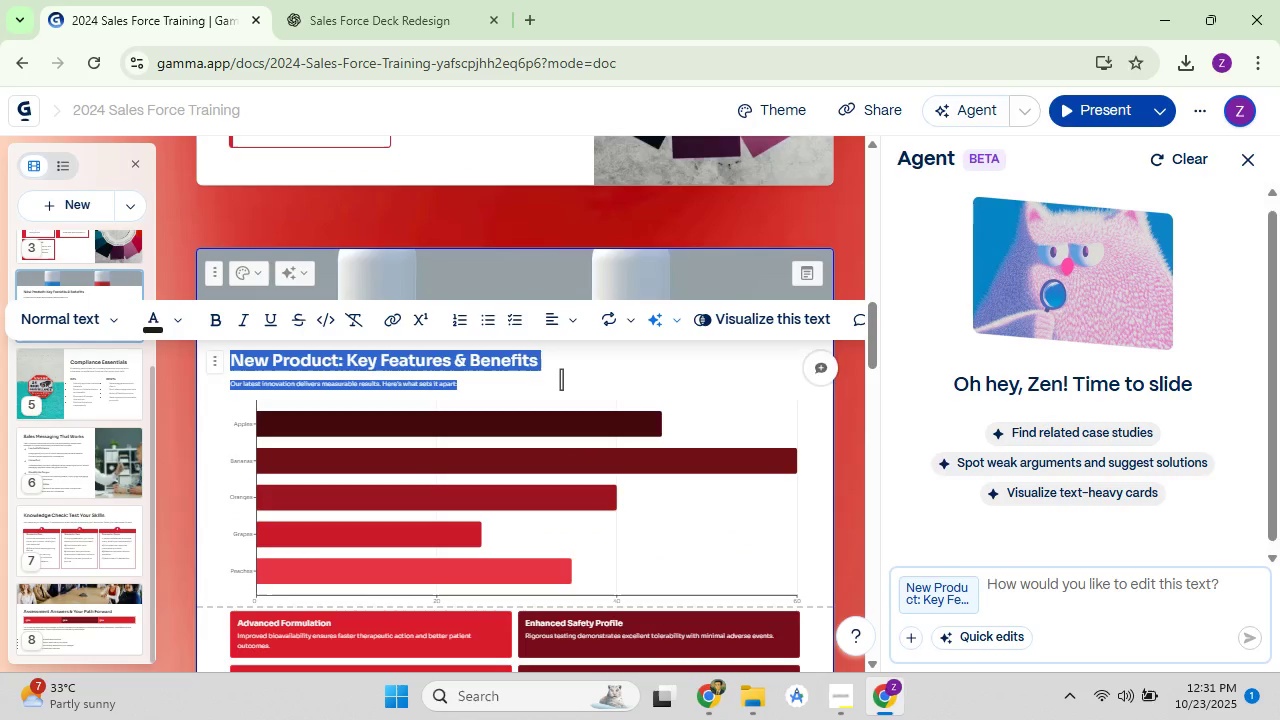 
left_click([561, 379])
 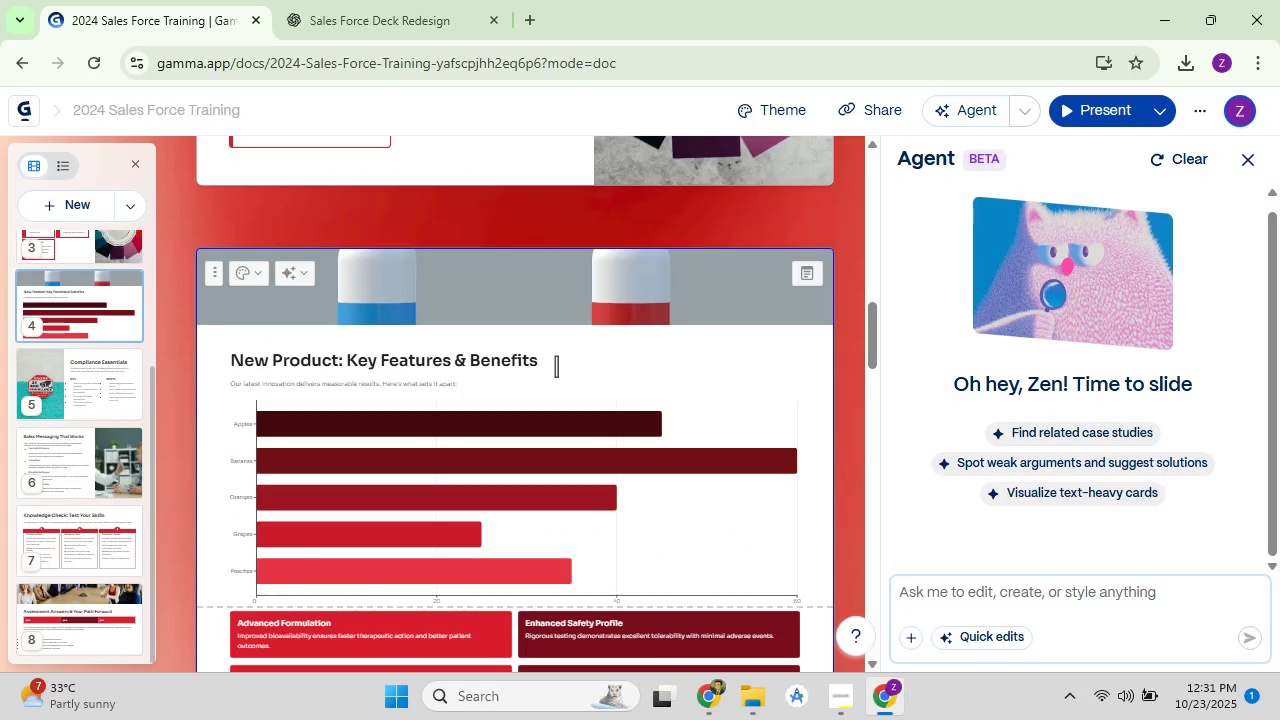 
left_click_drag(start_coordinate=[554, 360], to_coordinate=[233, 366])
 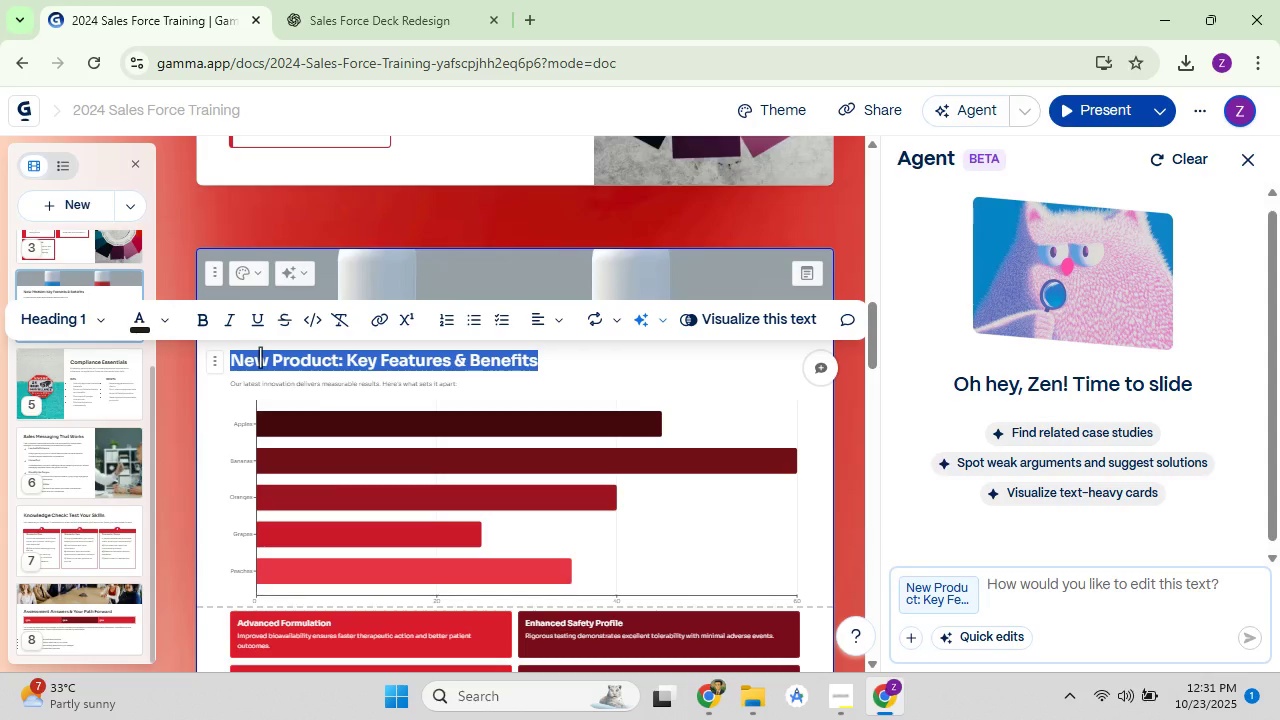 
right_click([260, 357])
 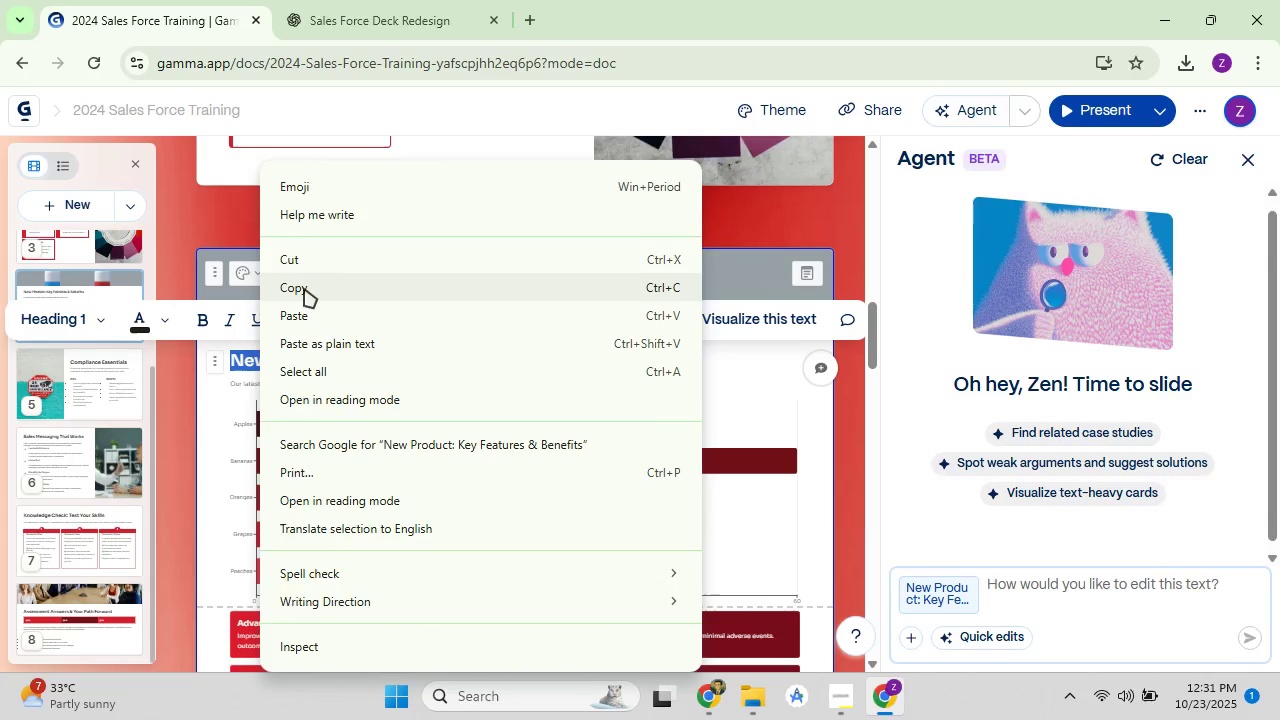 
left_click([304, 288])
 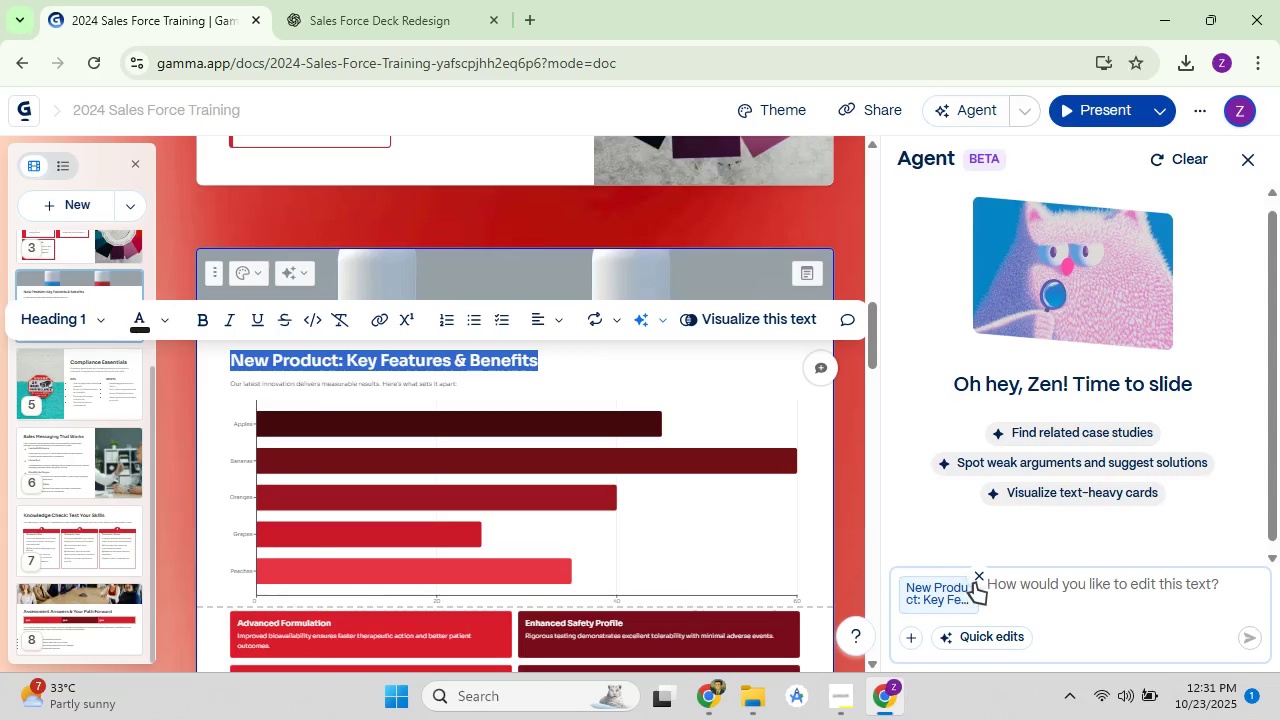 
left_click([975, 577])
 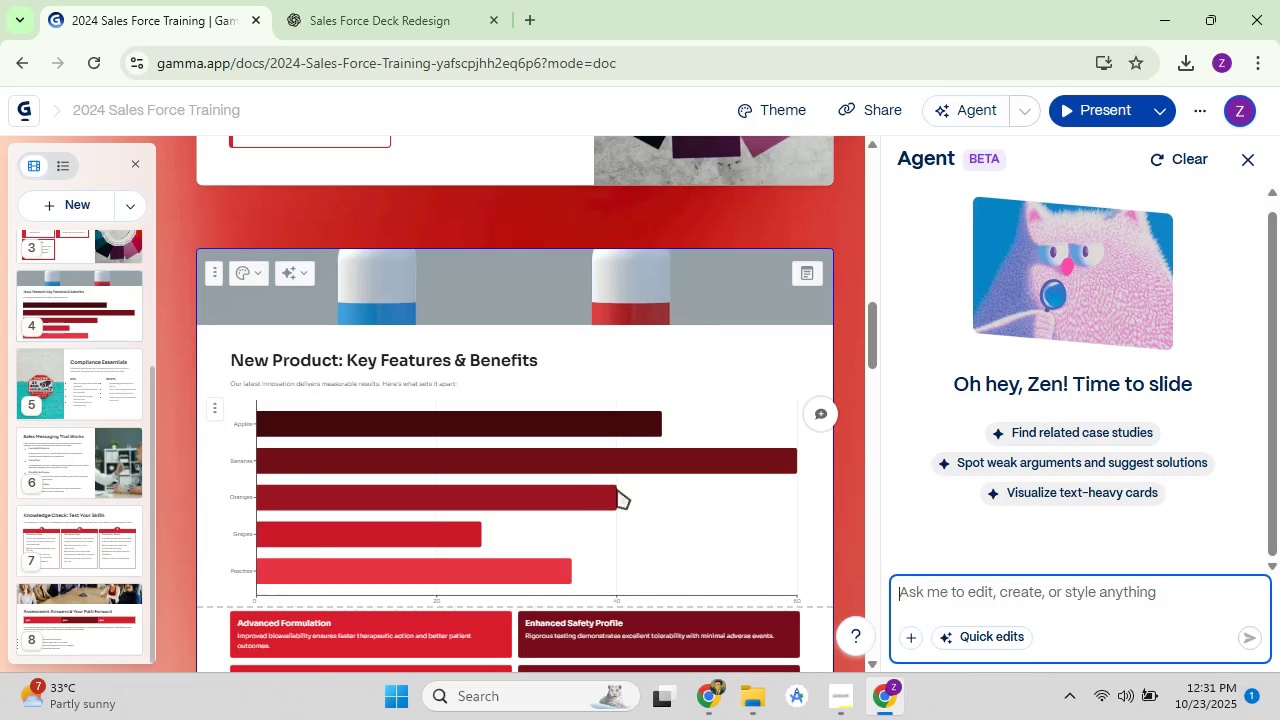 
left_click_drag(start_coordinate=[591, 486], to_coordinate=[973, 598])
 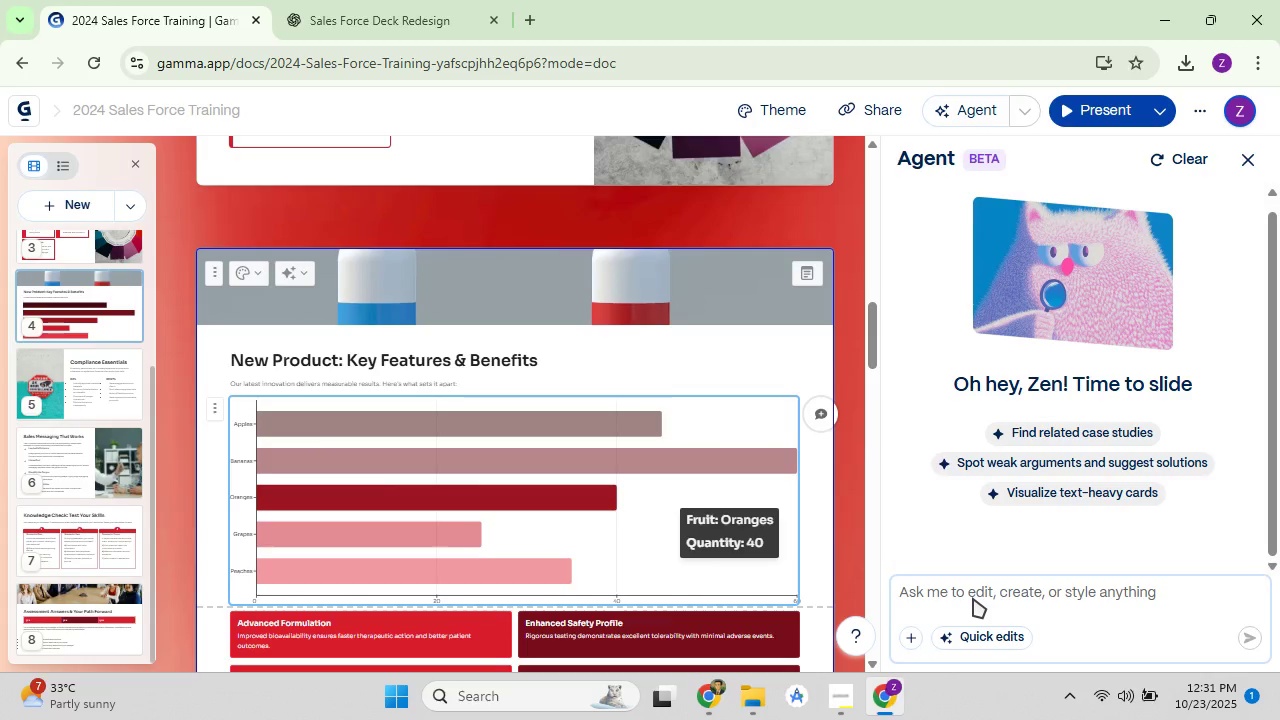 
left_click([973, 598])
 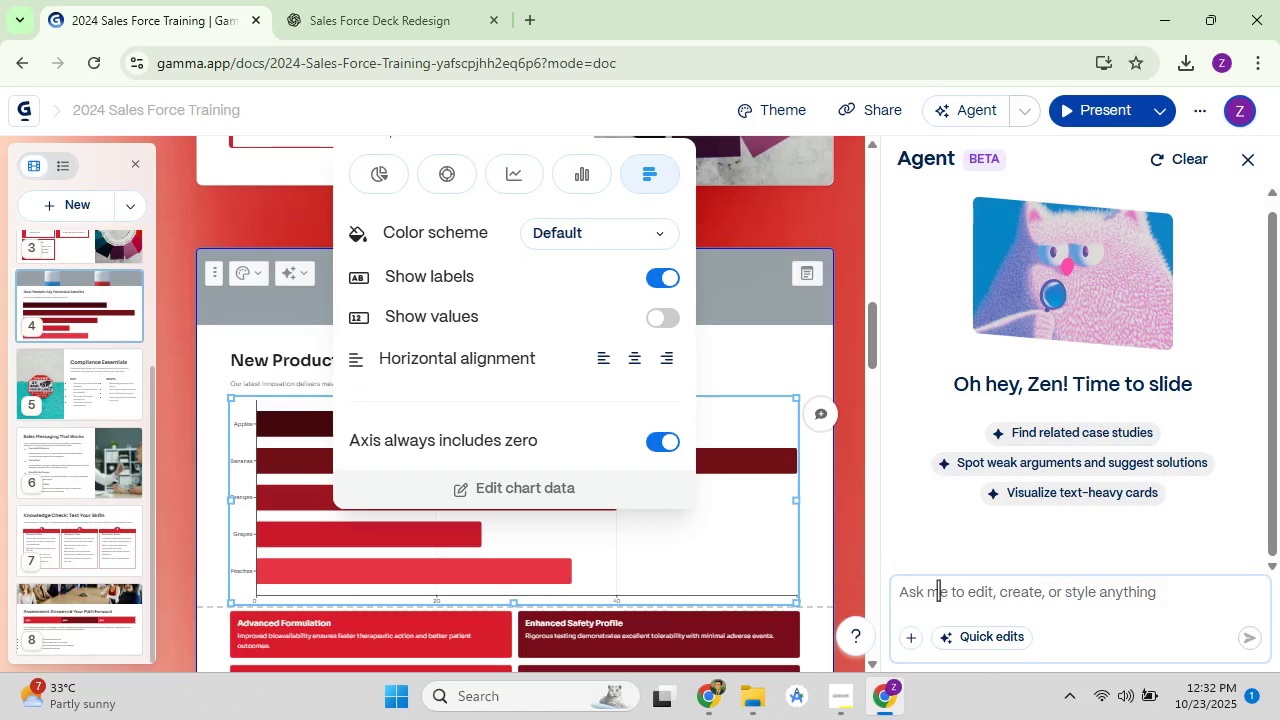 
left_click([938, 590])
 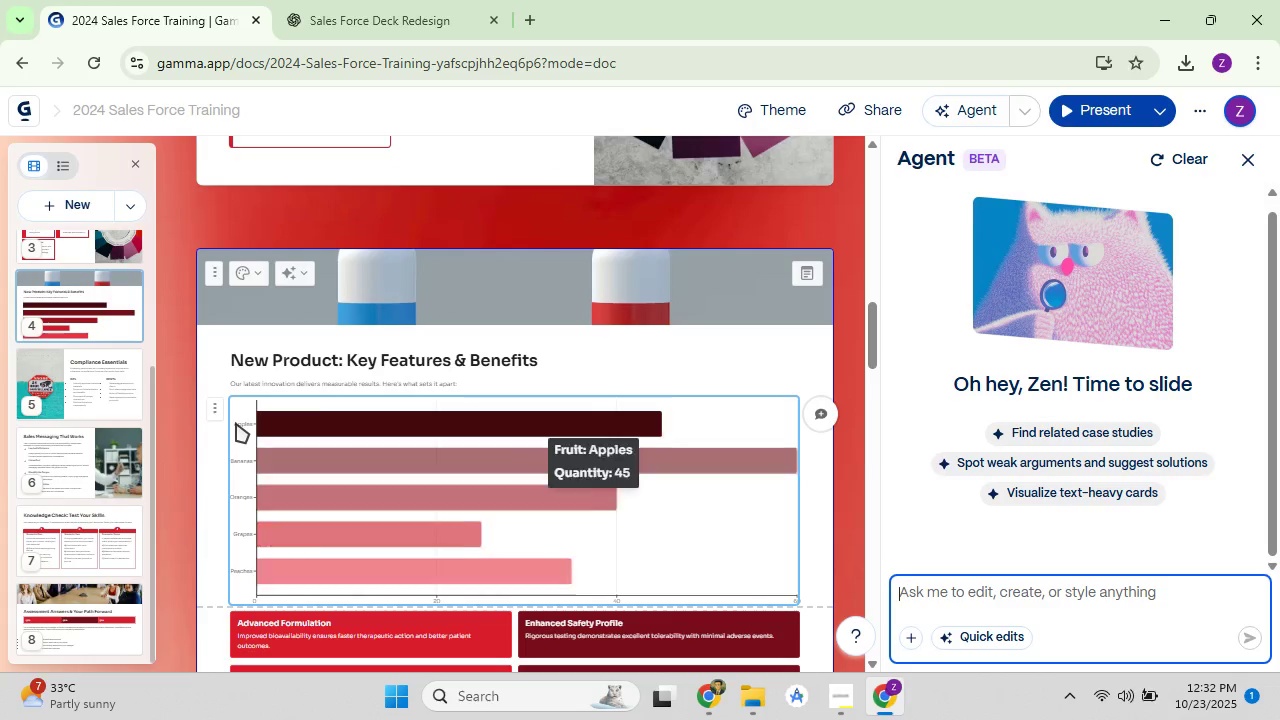 
wait(5.13)
 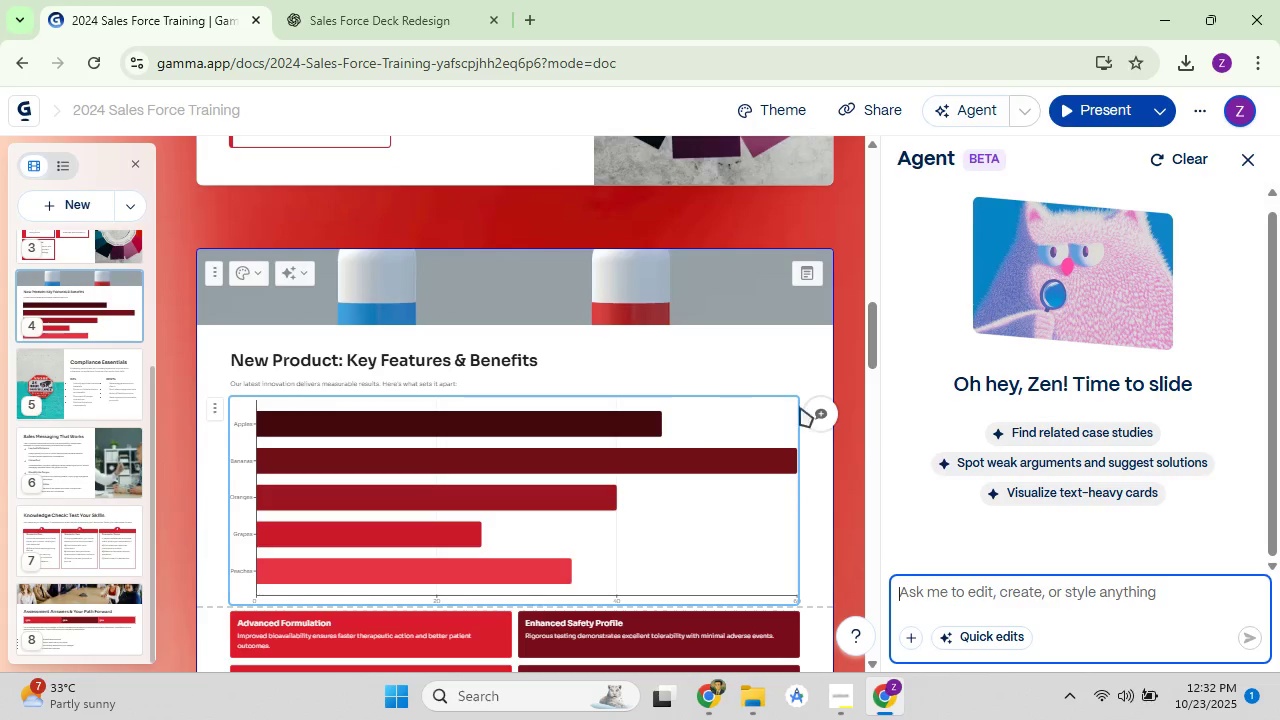 
left_click_drag(start_coordinate=[215, 411], to_coordinate=[948, 606])
 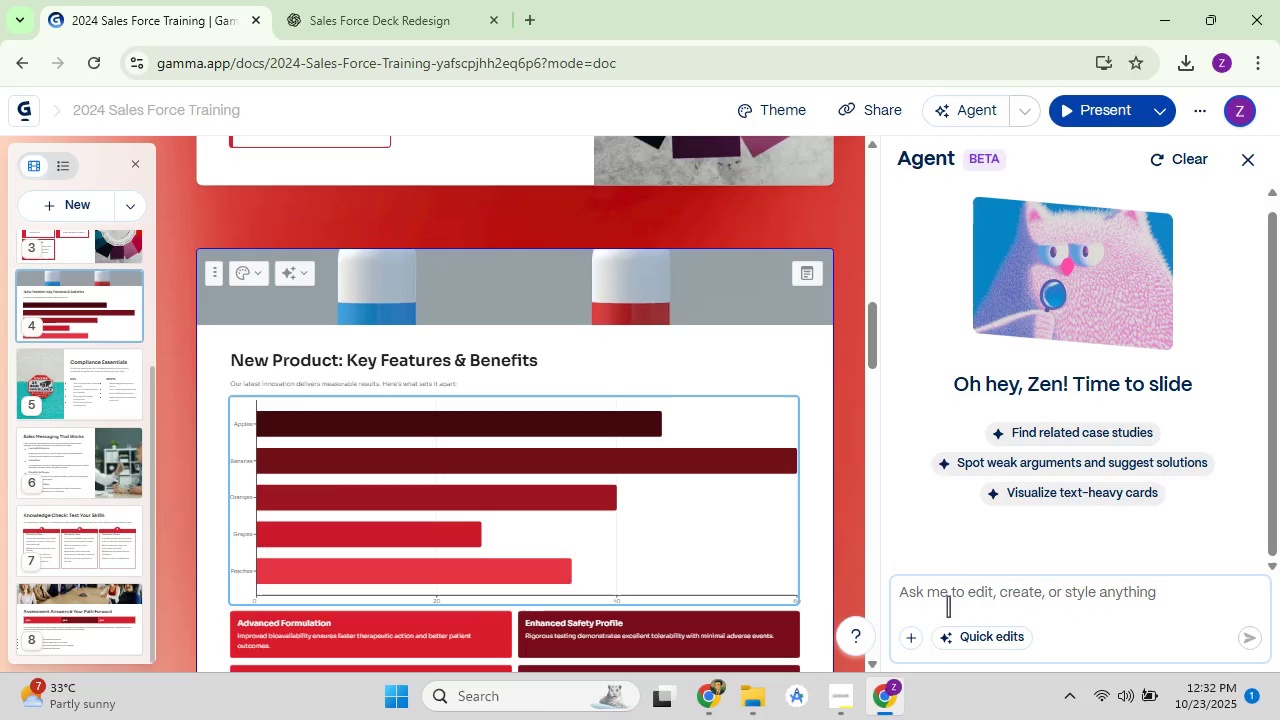 
left_click([948, 606])
 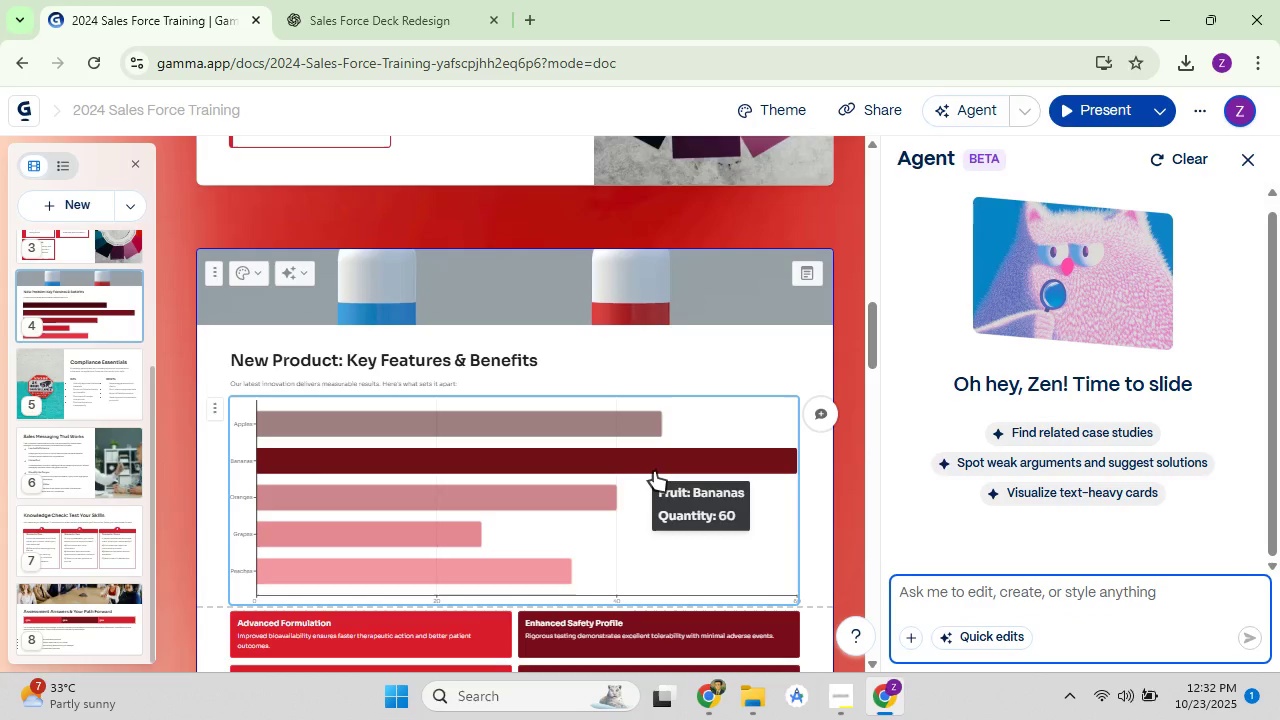 
left_click_drag(start_coordinate=[691, 499], to_coordinate=[905, 586])
 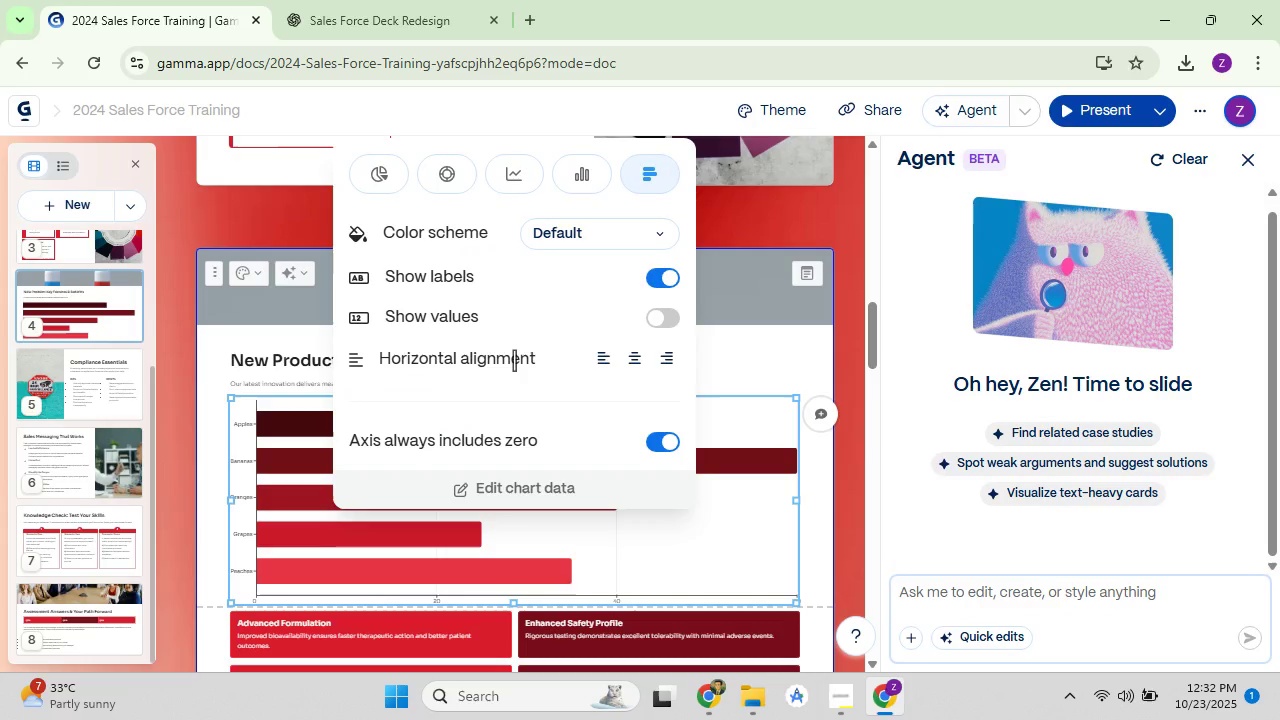 
left_click([290, 345])
 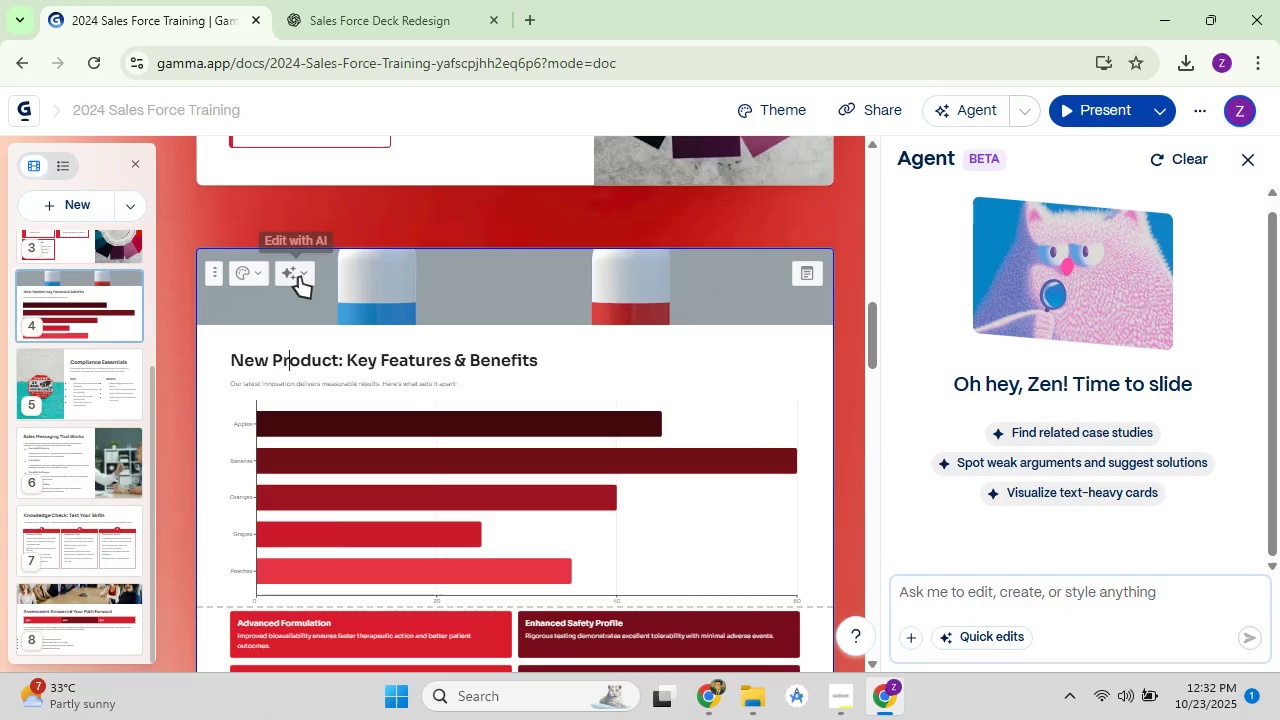 
left_click([299, 277])
 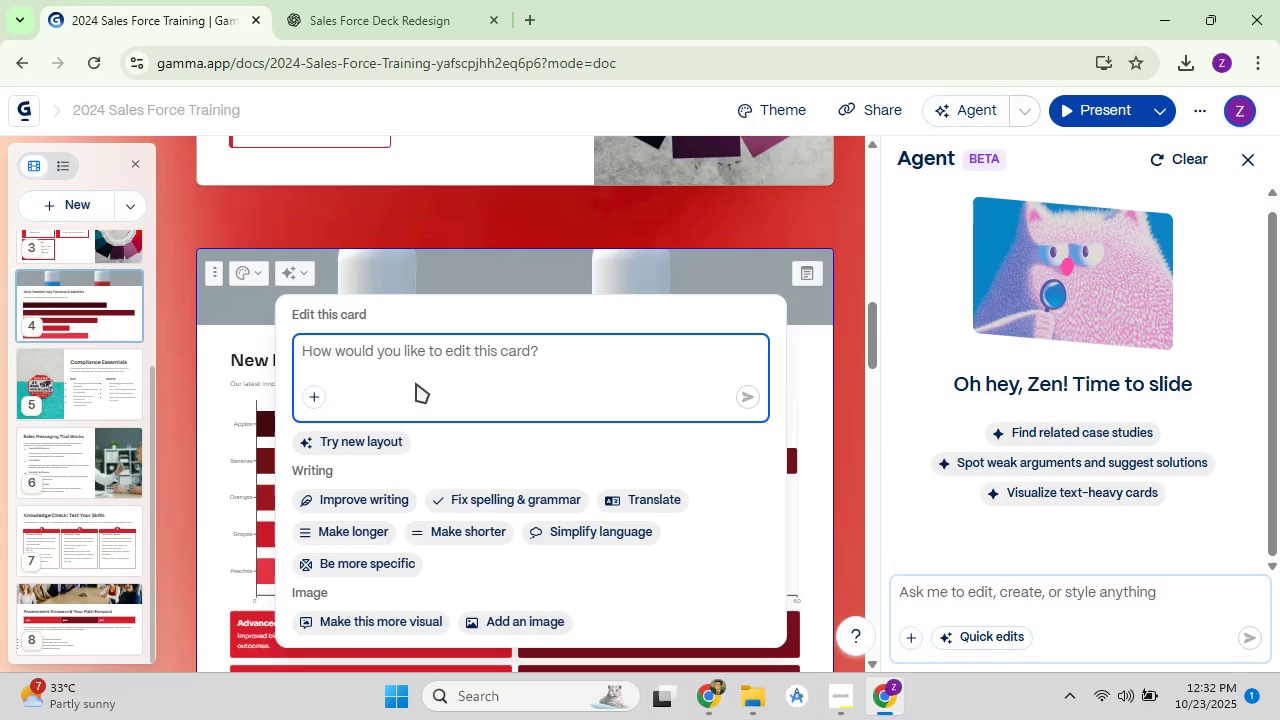 
left_click([417, 364])
 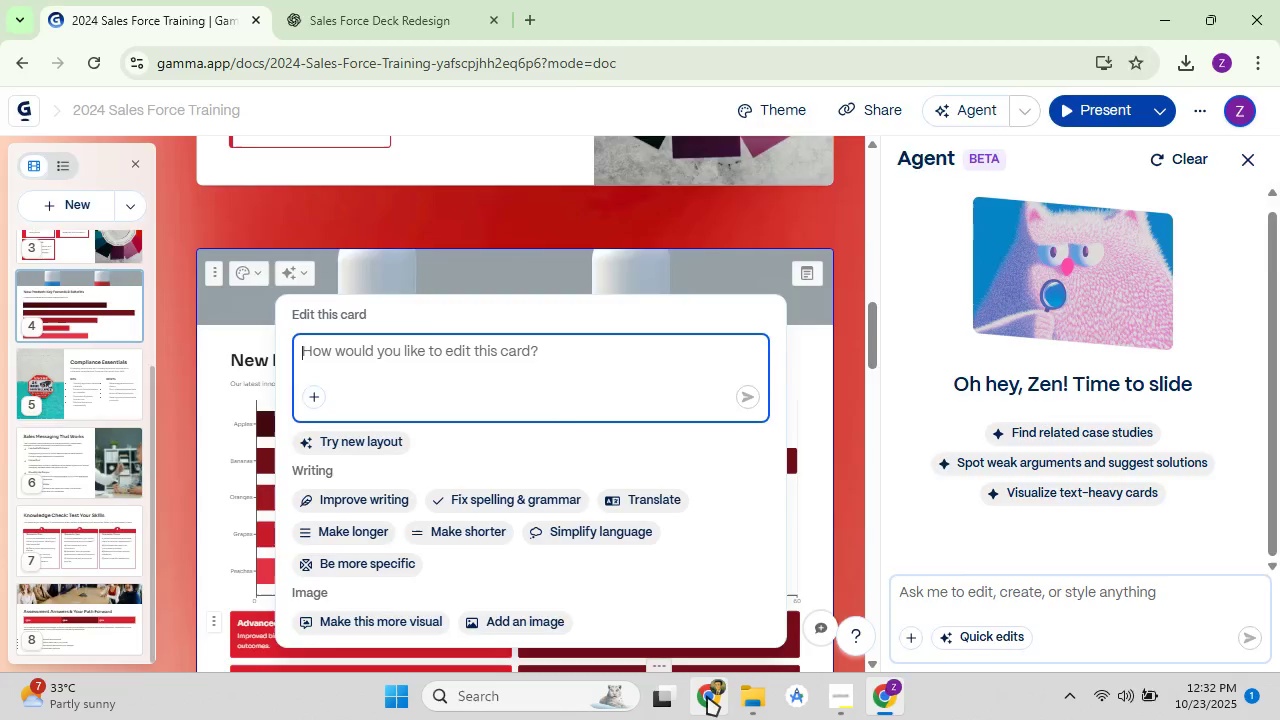 
left_click([707, 696])
 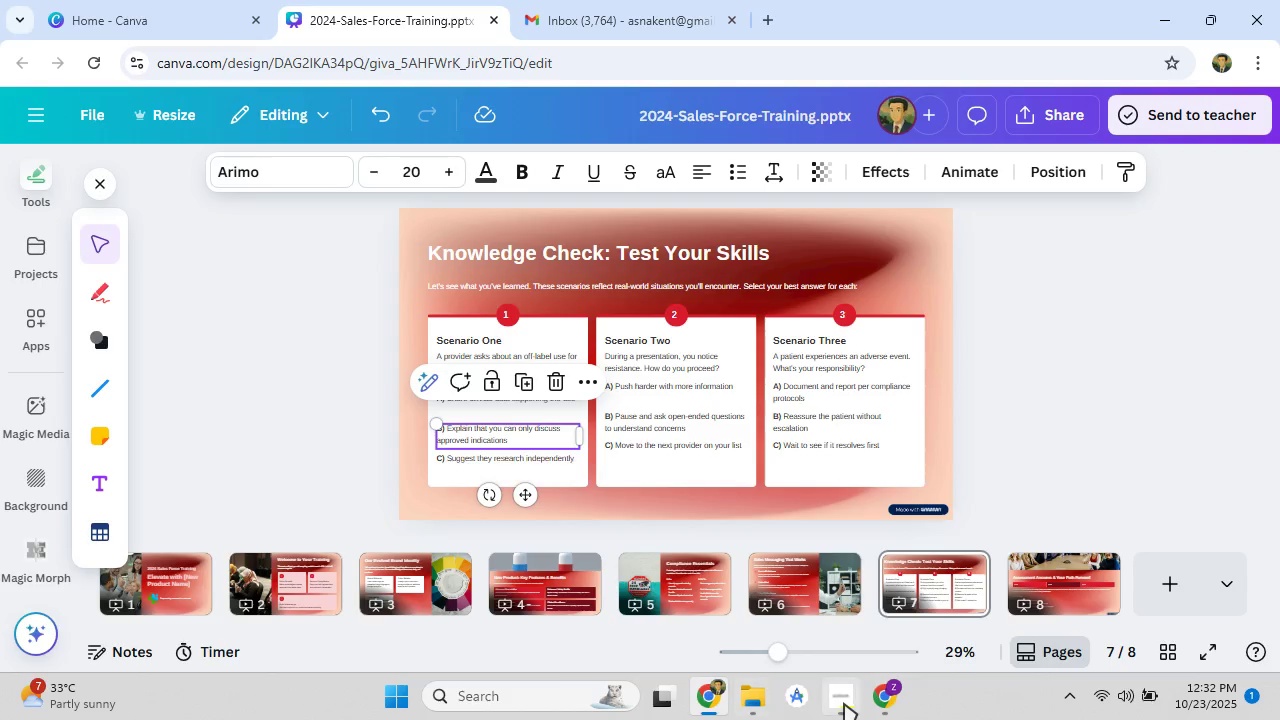 
left_click([844, 703])